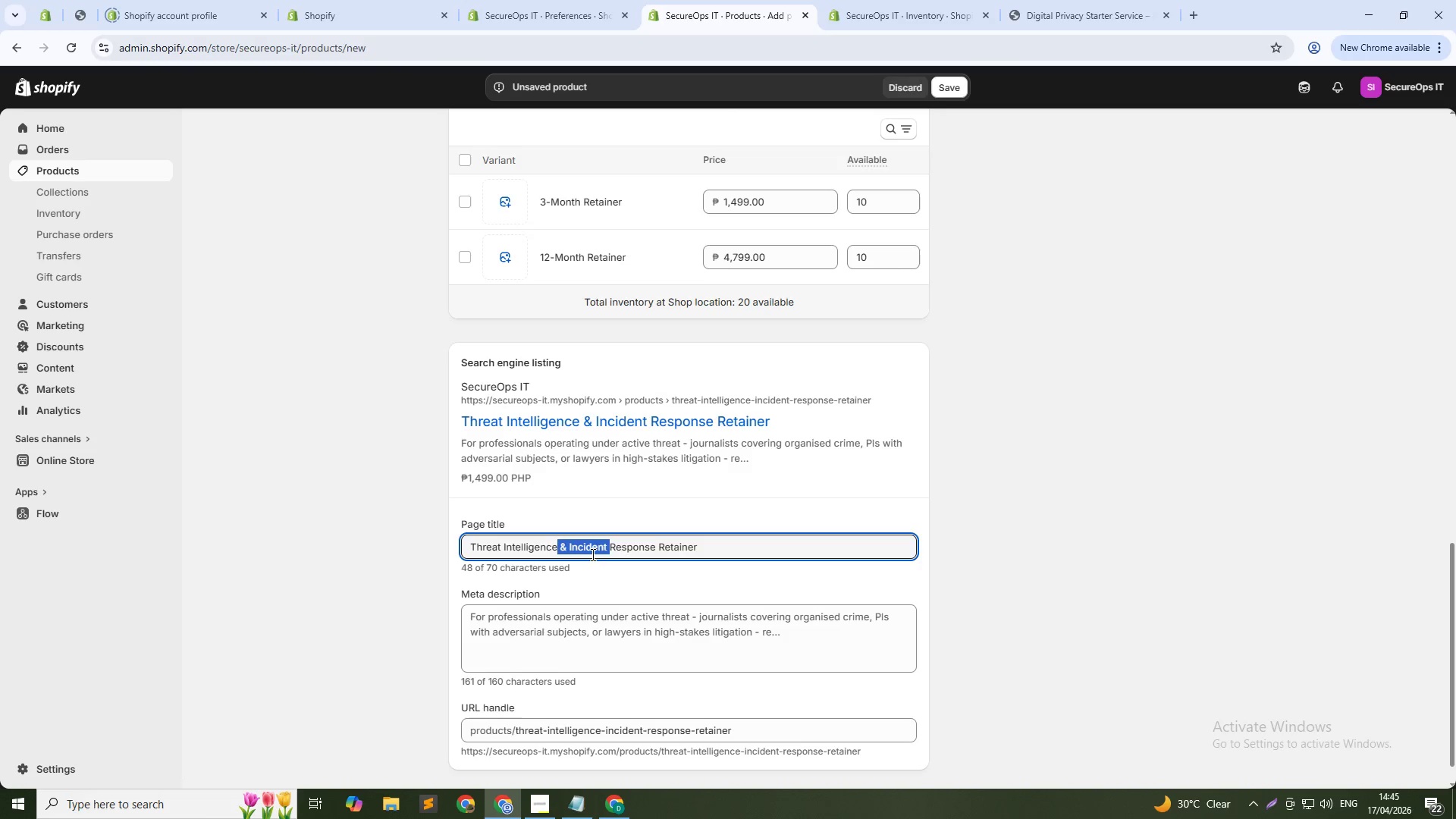 
key(Control+Shift+ArrowRight)
 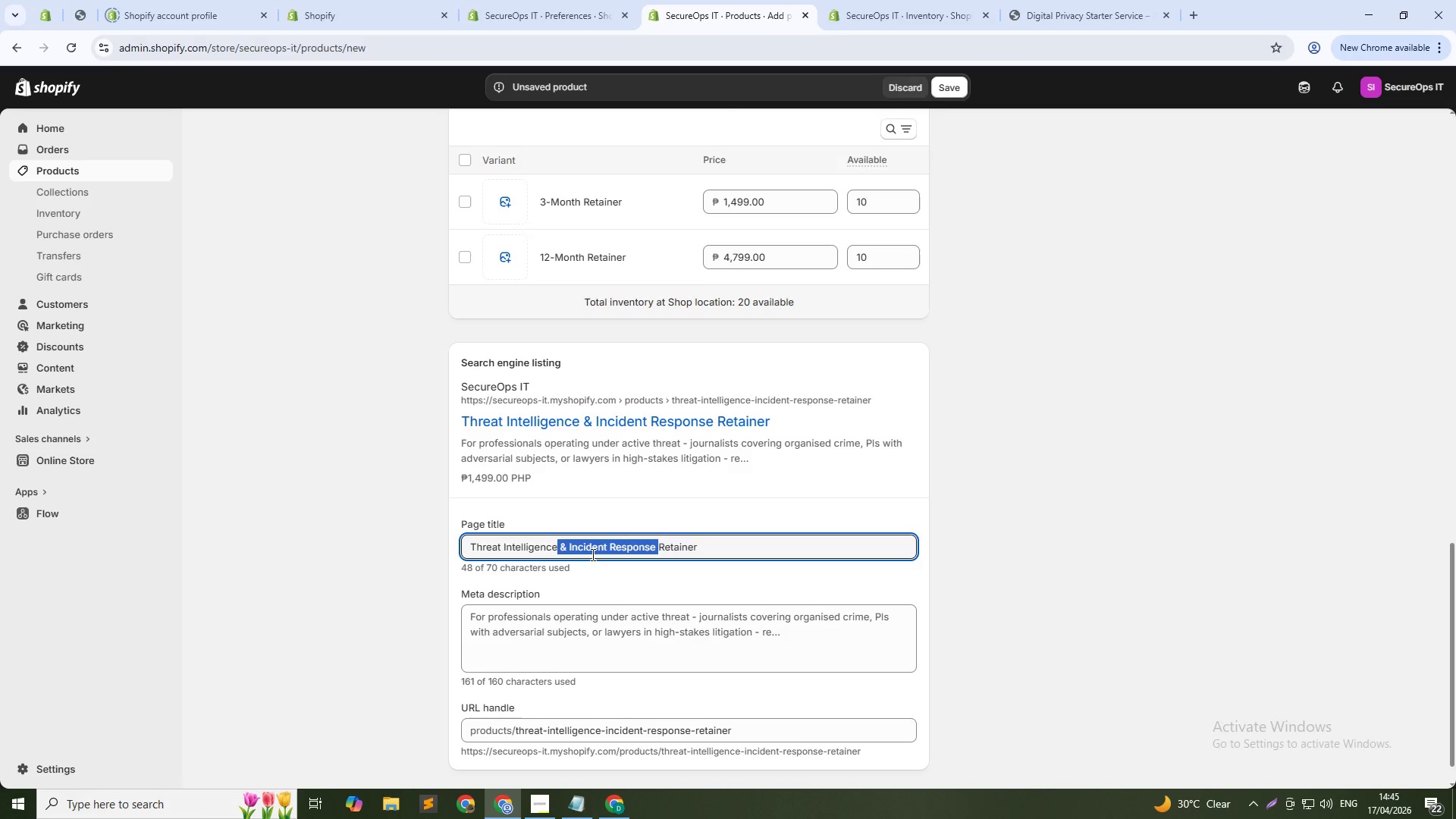 
key(Control+Shift+ArrowRight)
 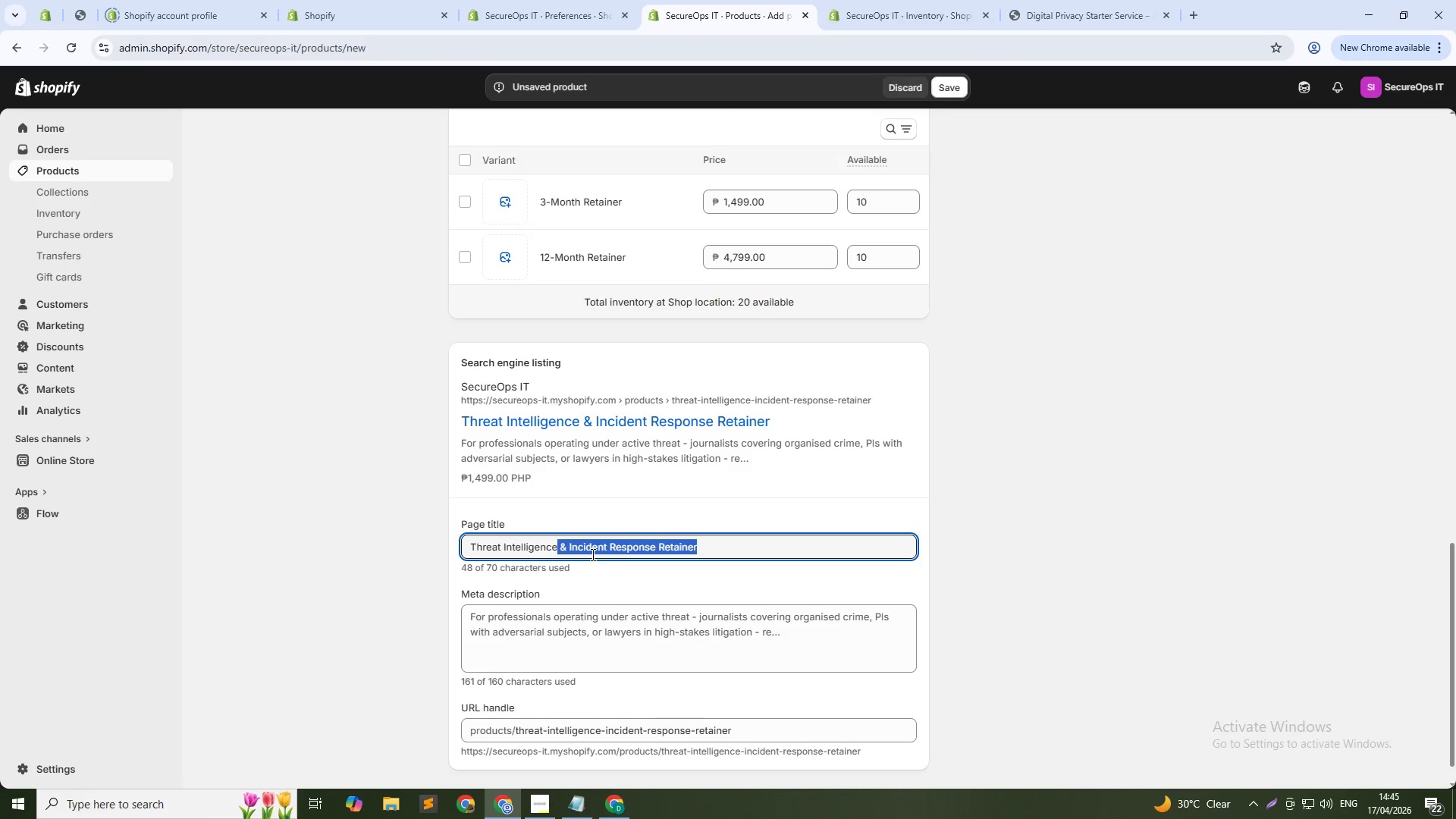 
key(Control+Shift+ArrowLeft)
 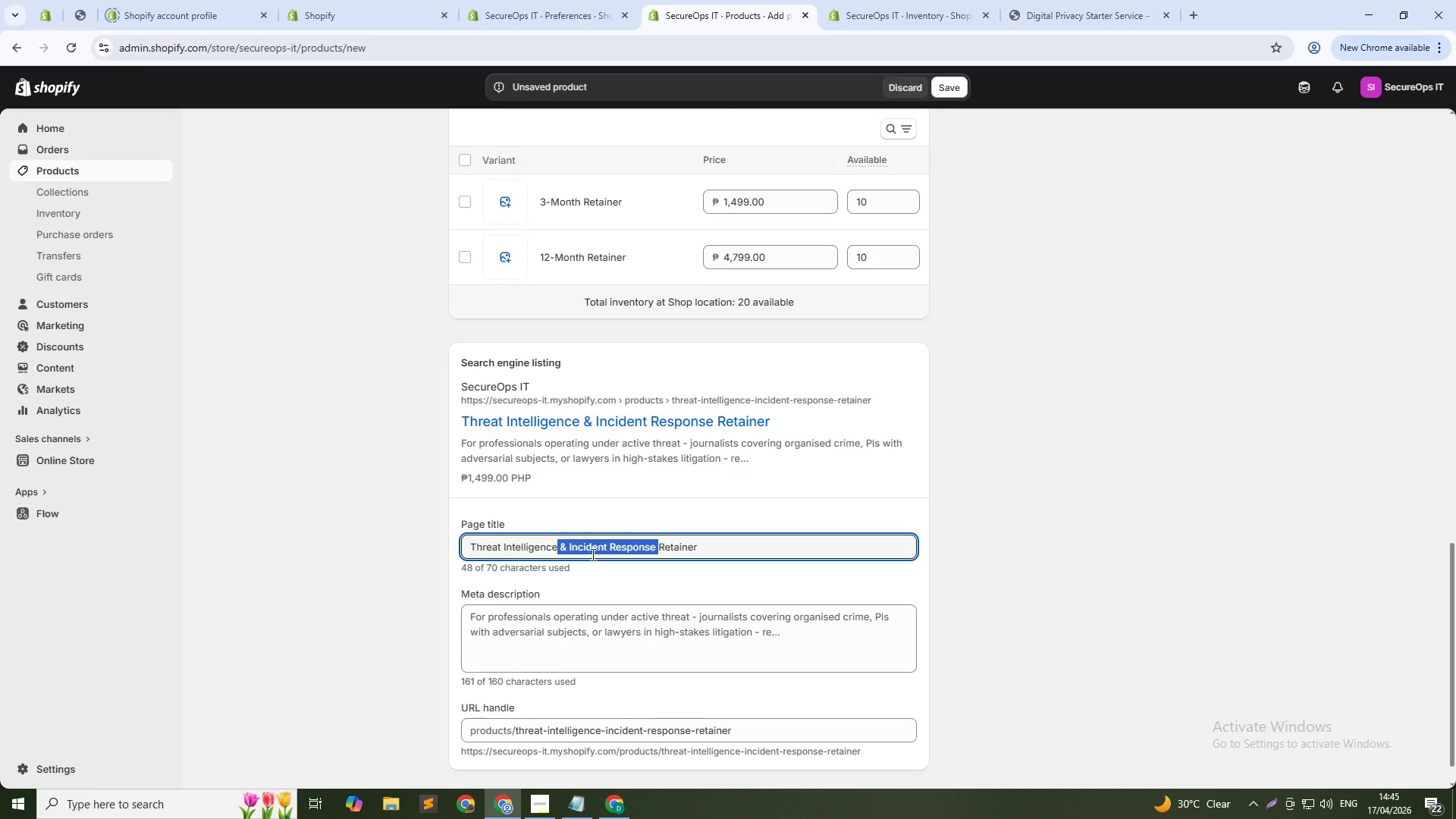 
key(Backspace)
 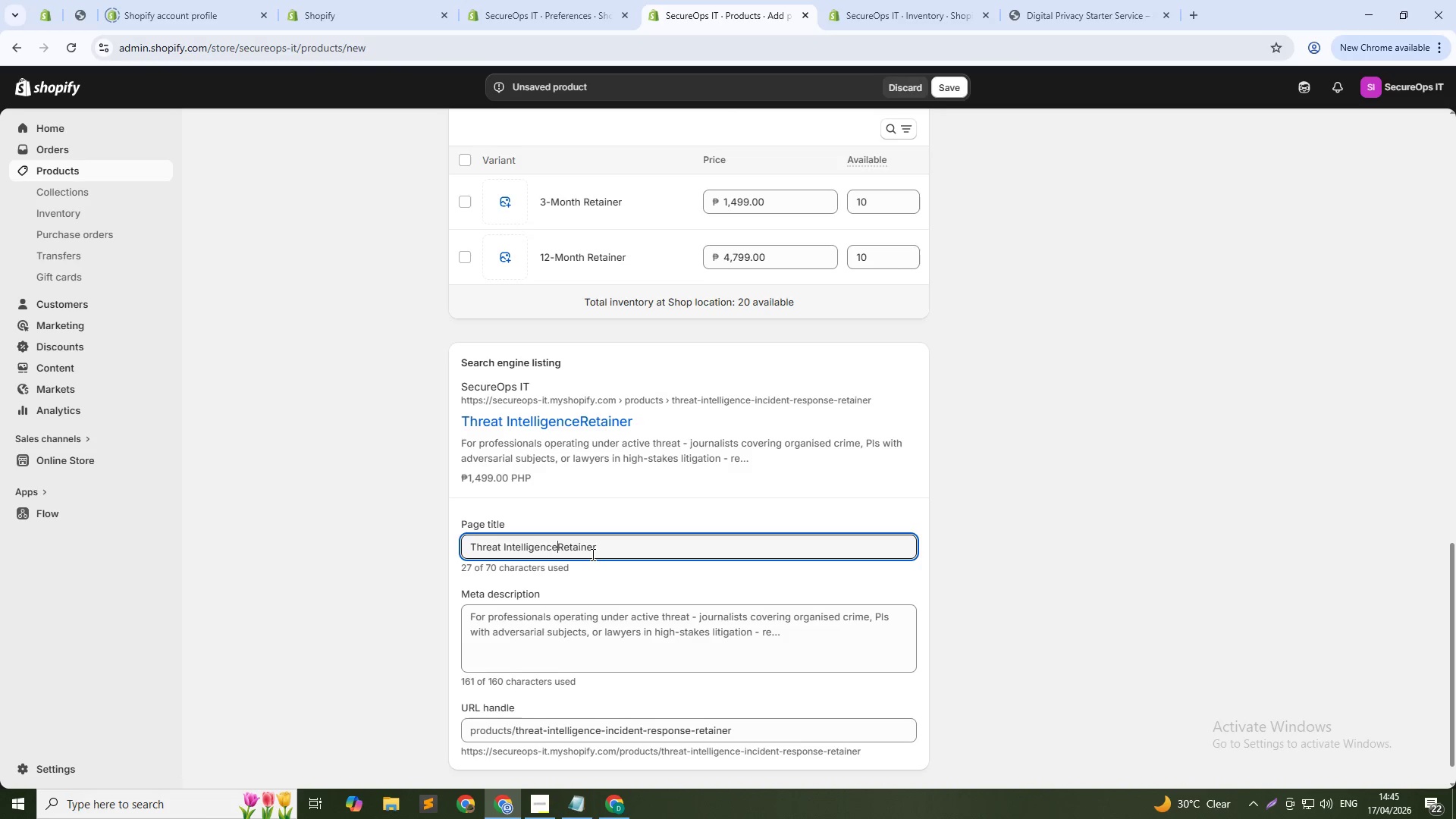 
key(Space)
 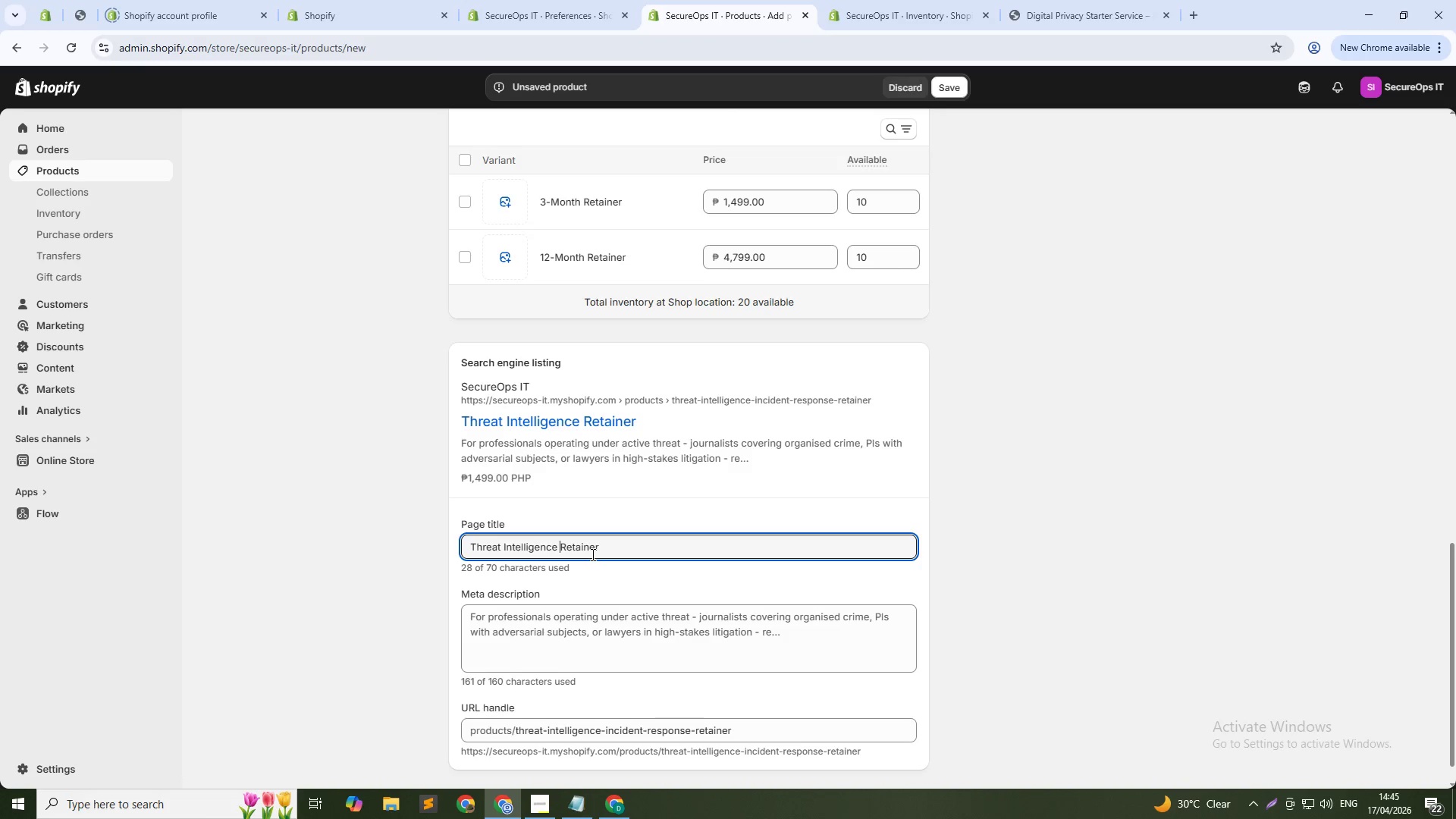 
key(ArrowDown)
 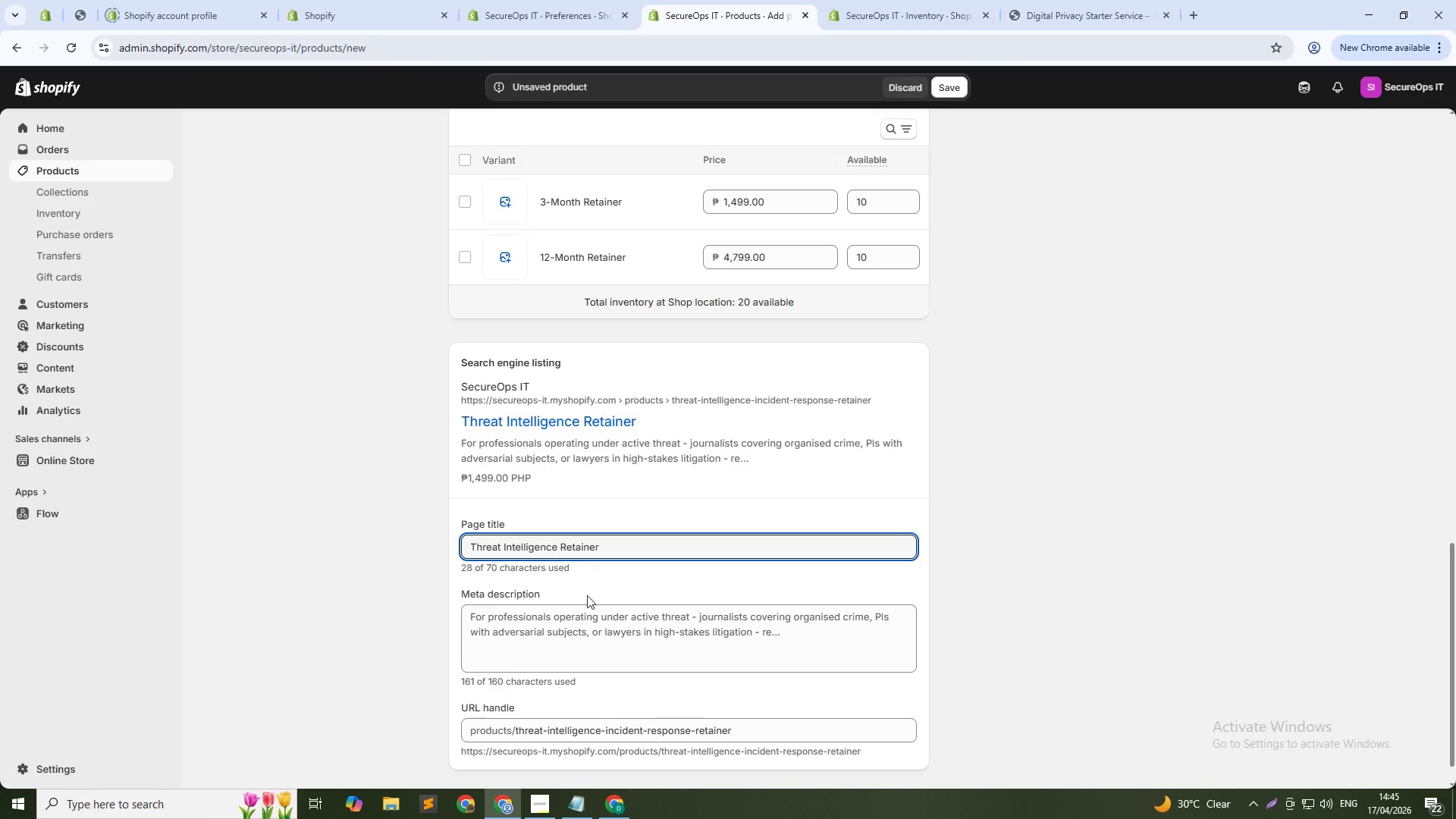 
left_click([583, 632])
 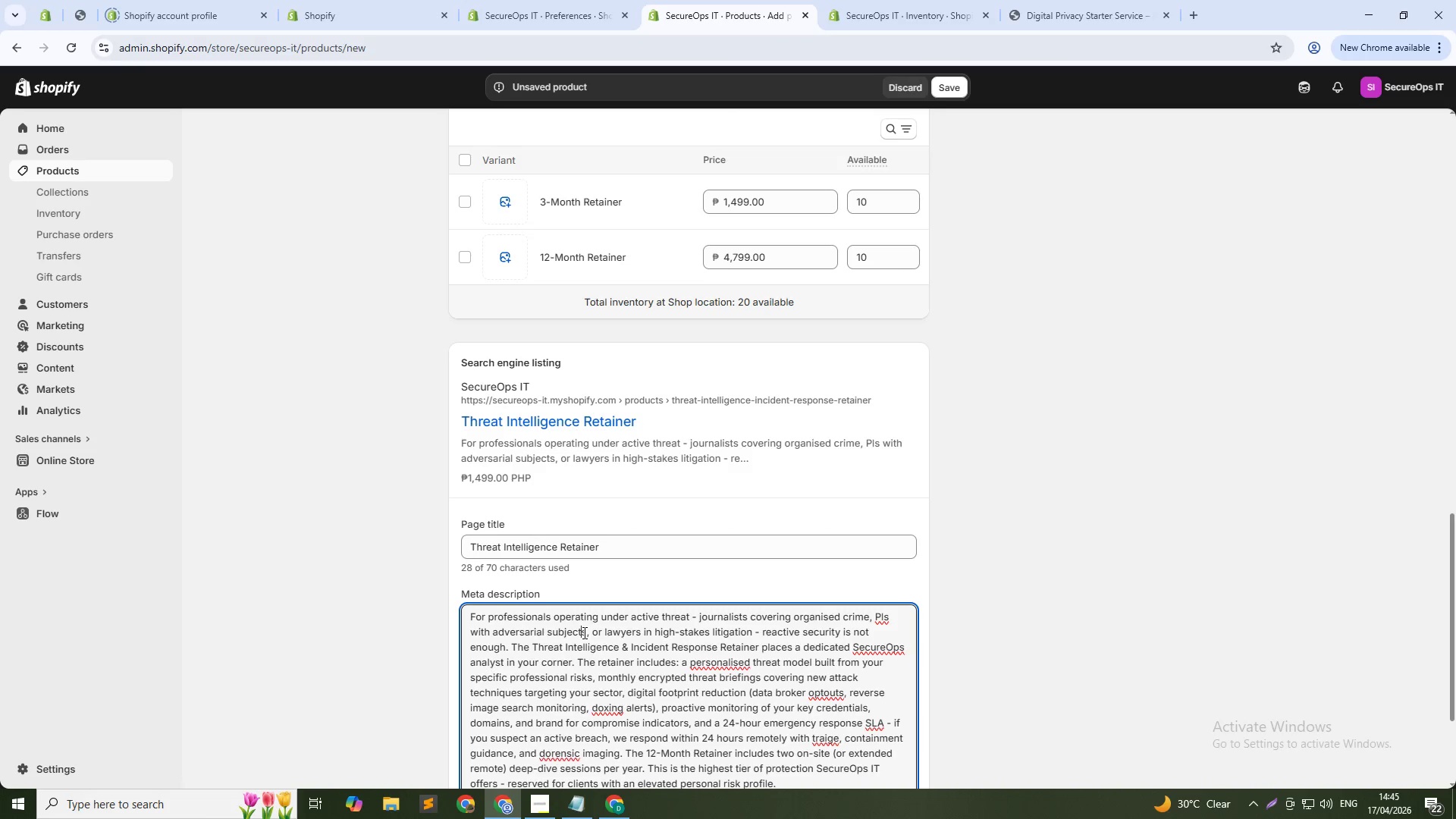 
key(Control+A)
 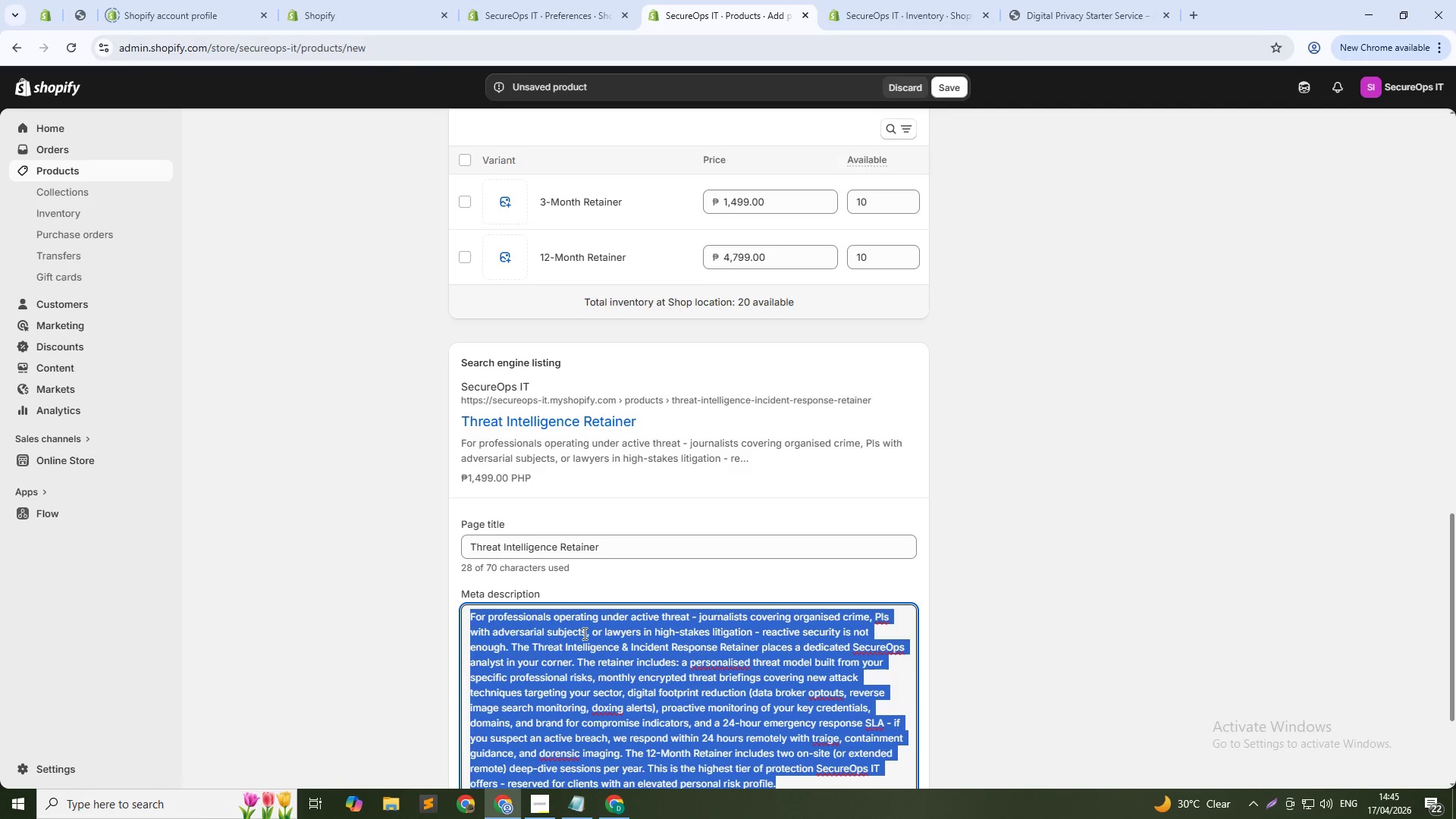 
type(On-call incident response retainer with monthly threat briefings, digital footprints)
key(Backspace)
type( reduction & 24-hr emrgency SLA. 3-month & 12-month planse for high-risk professionals.)
 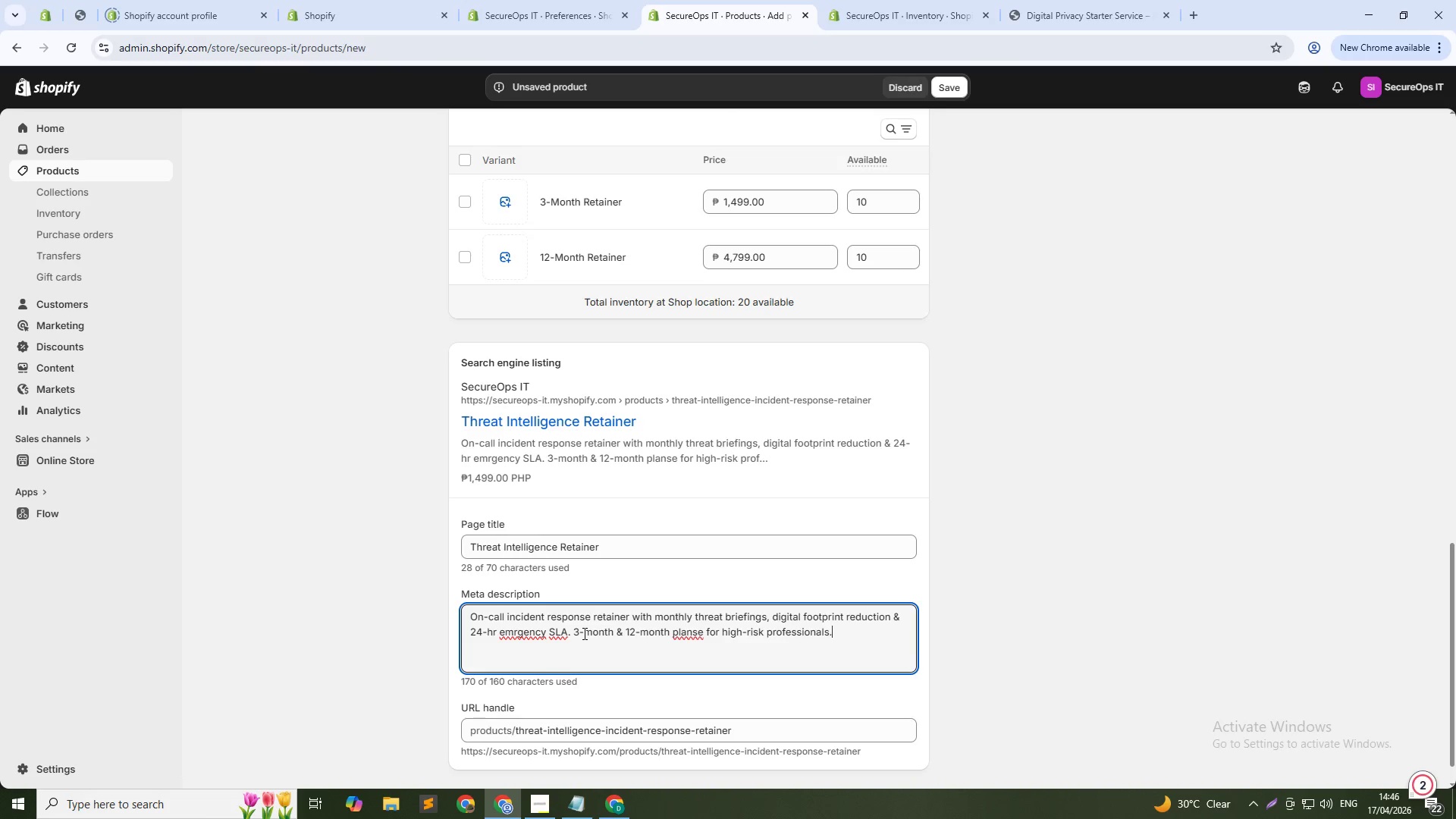 
left_click([945, 83])
 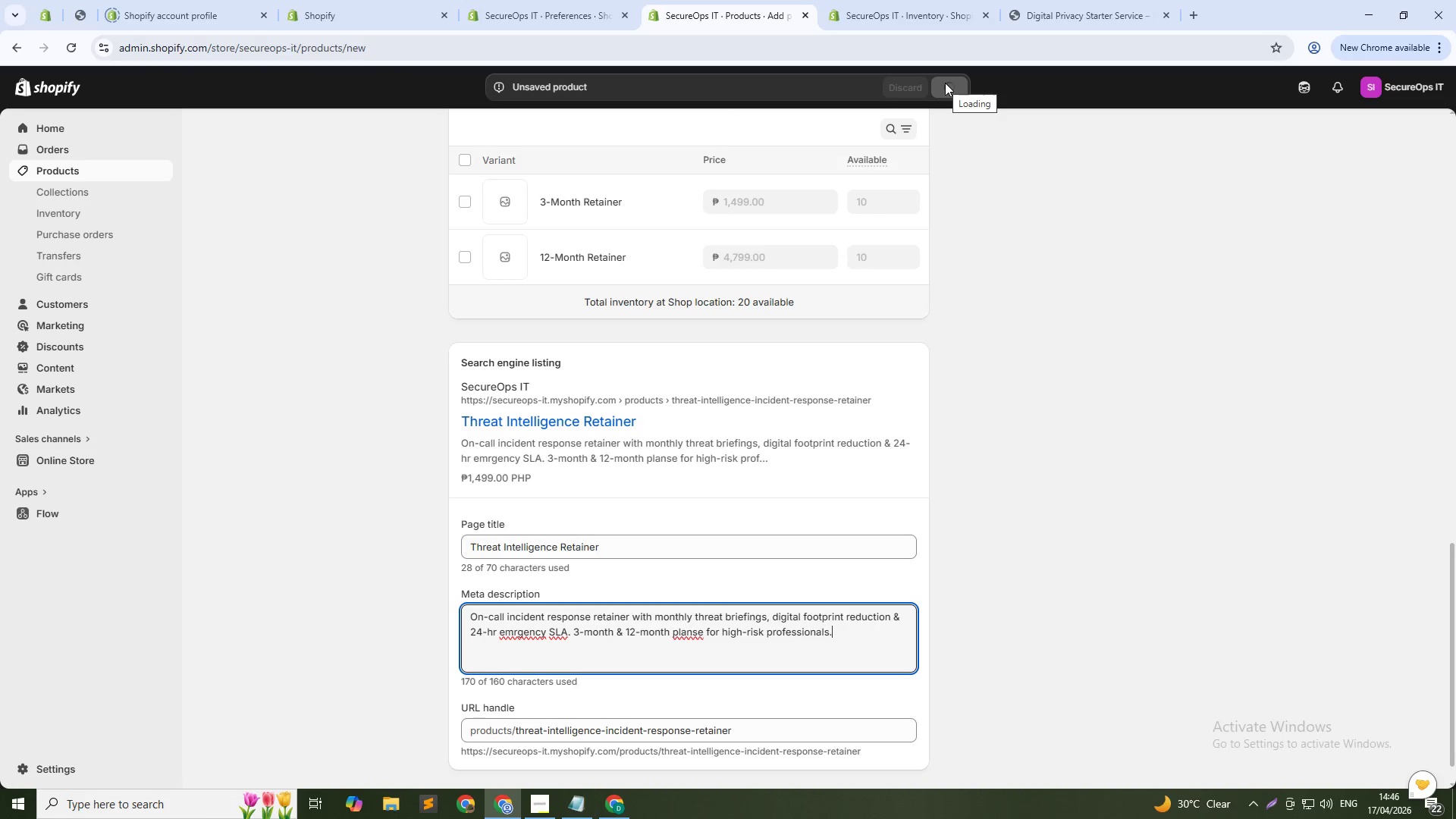 
mouse_move([940, 1])
 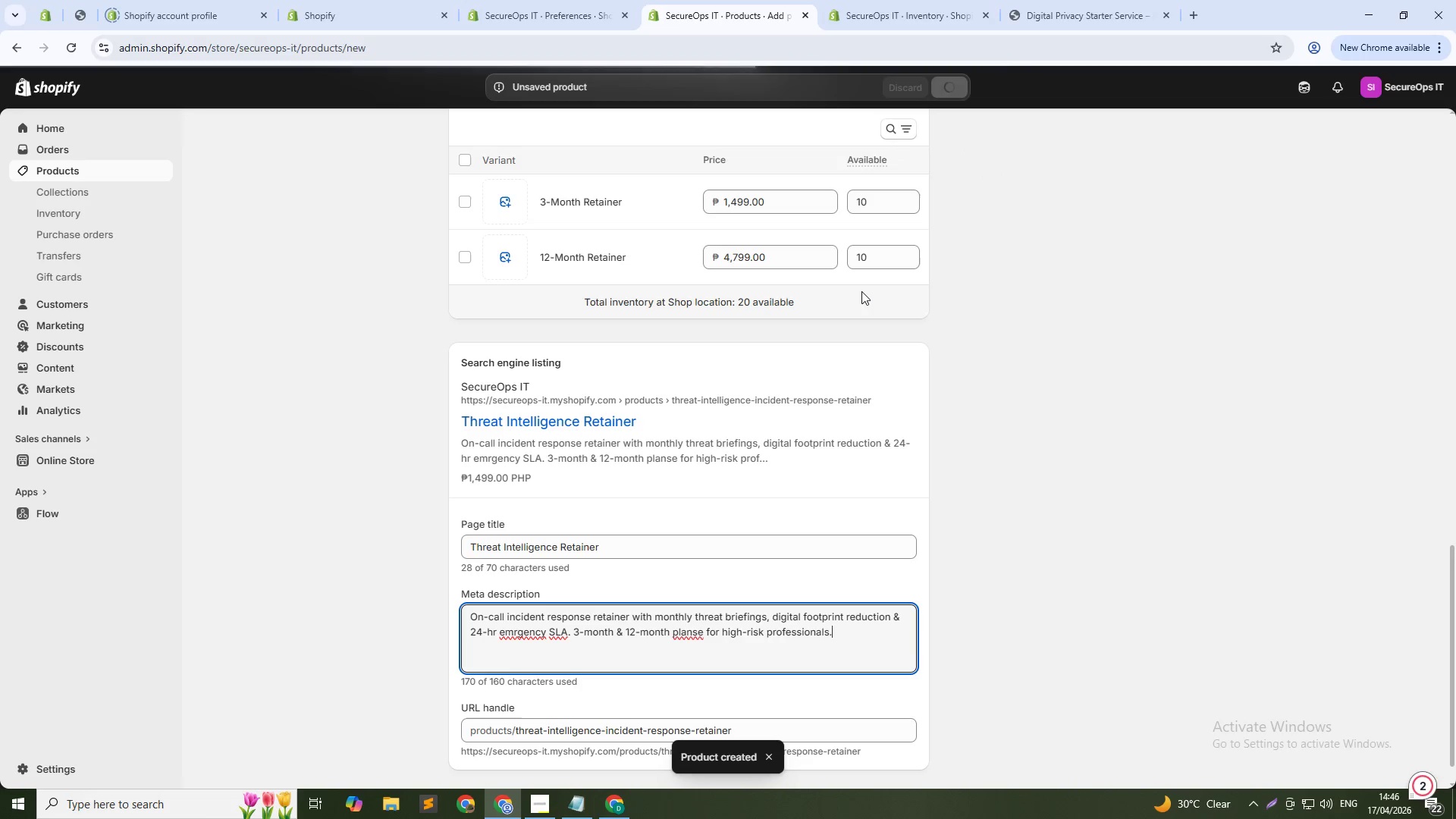 
scroll: coordinate [787, 275], scroll_direction: up, amount: 15.0
 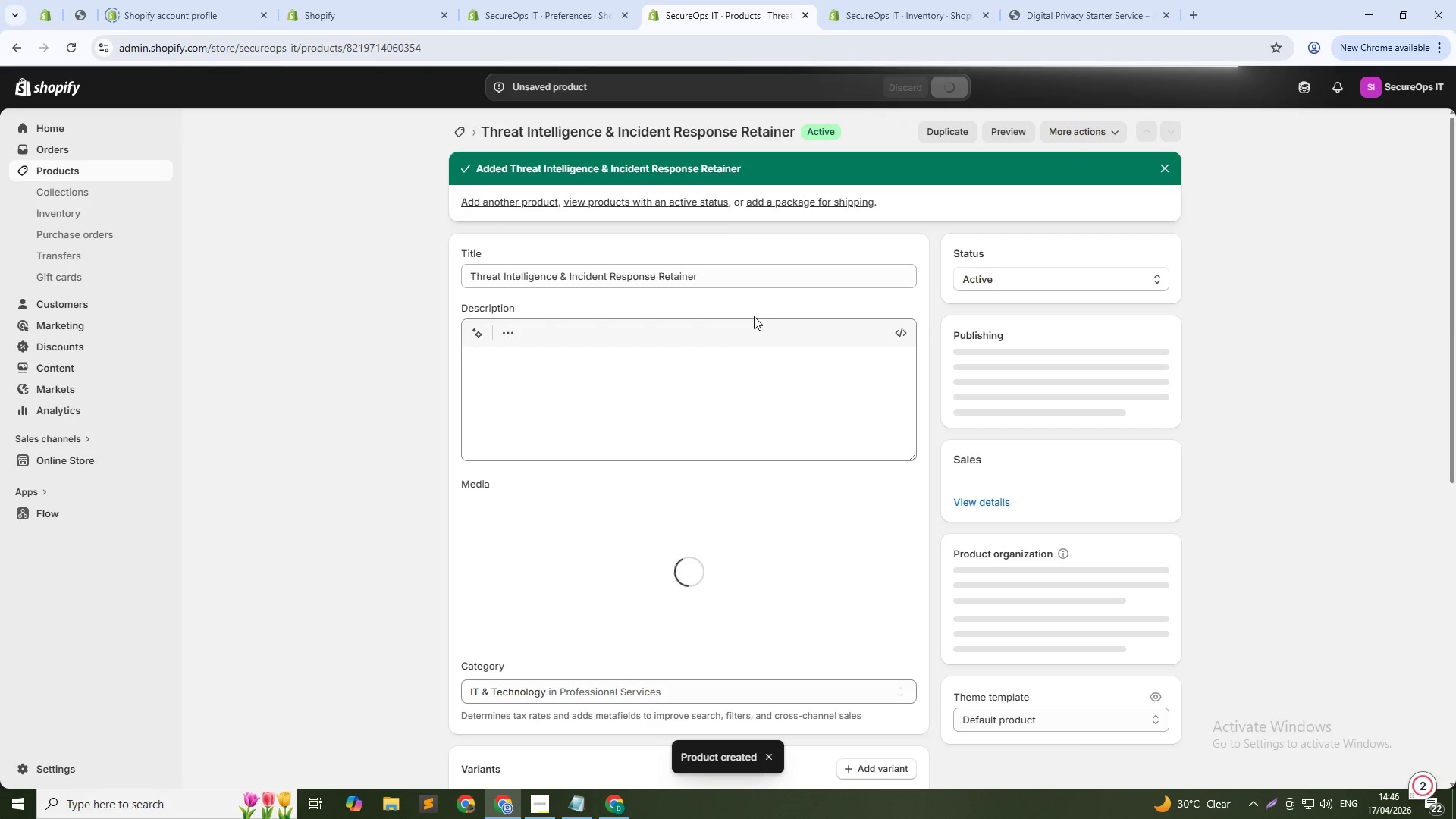 
key(Alt+Tab)